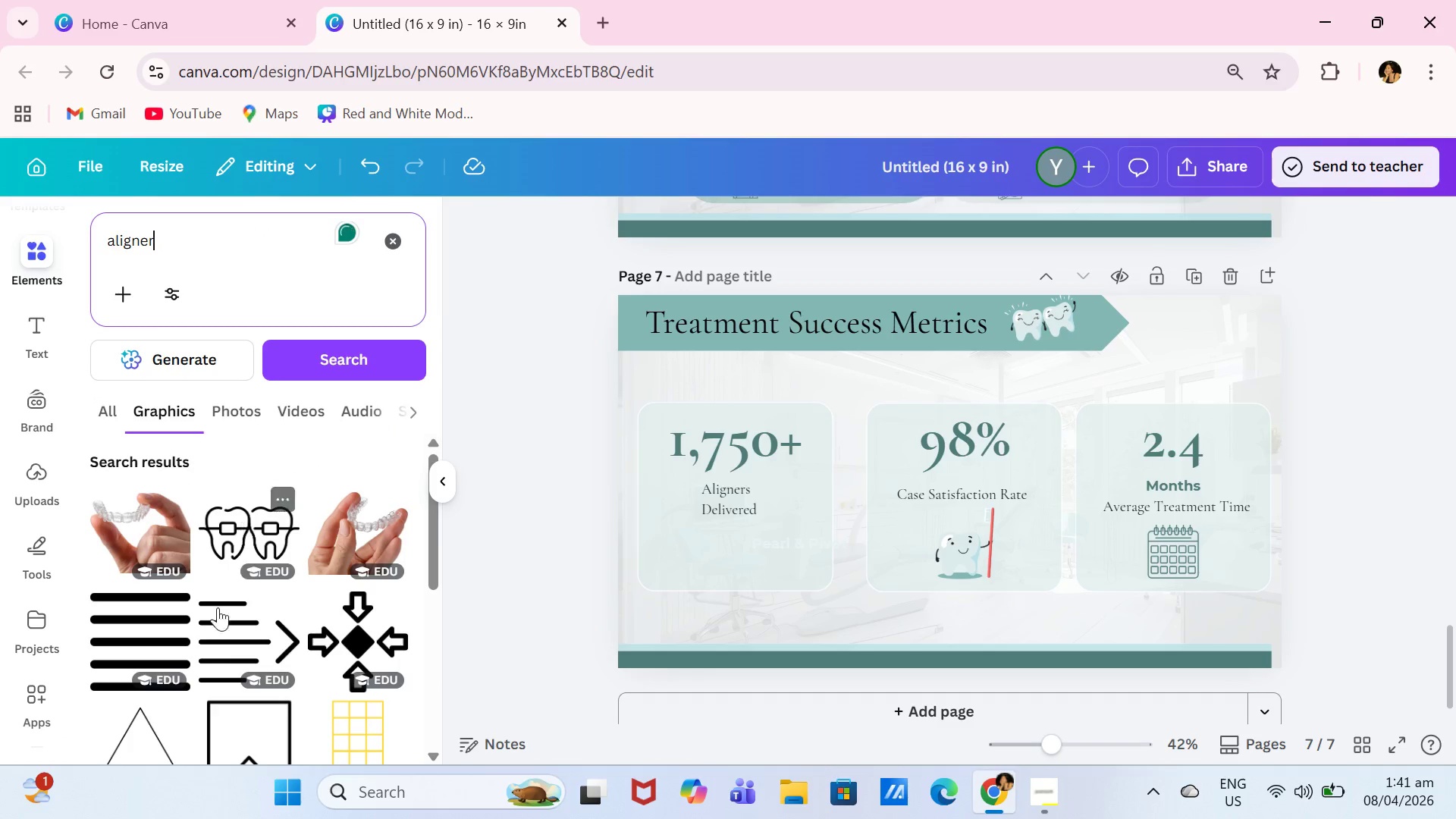 
scroll: coordinate [237, 509], scroll_direction: down, amount: 7.0
 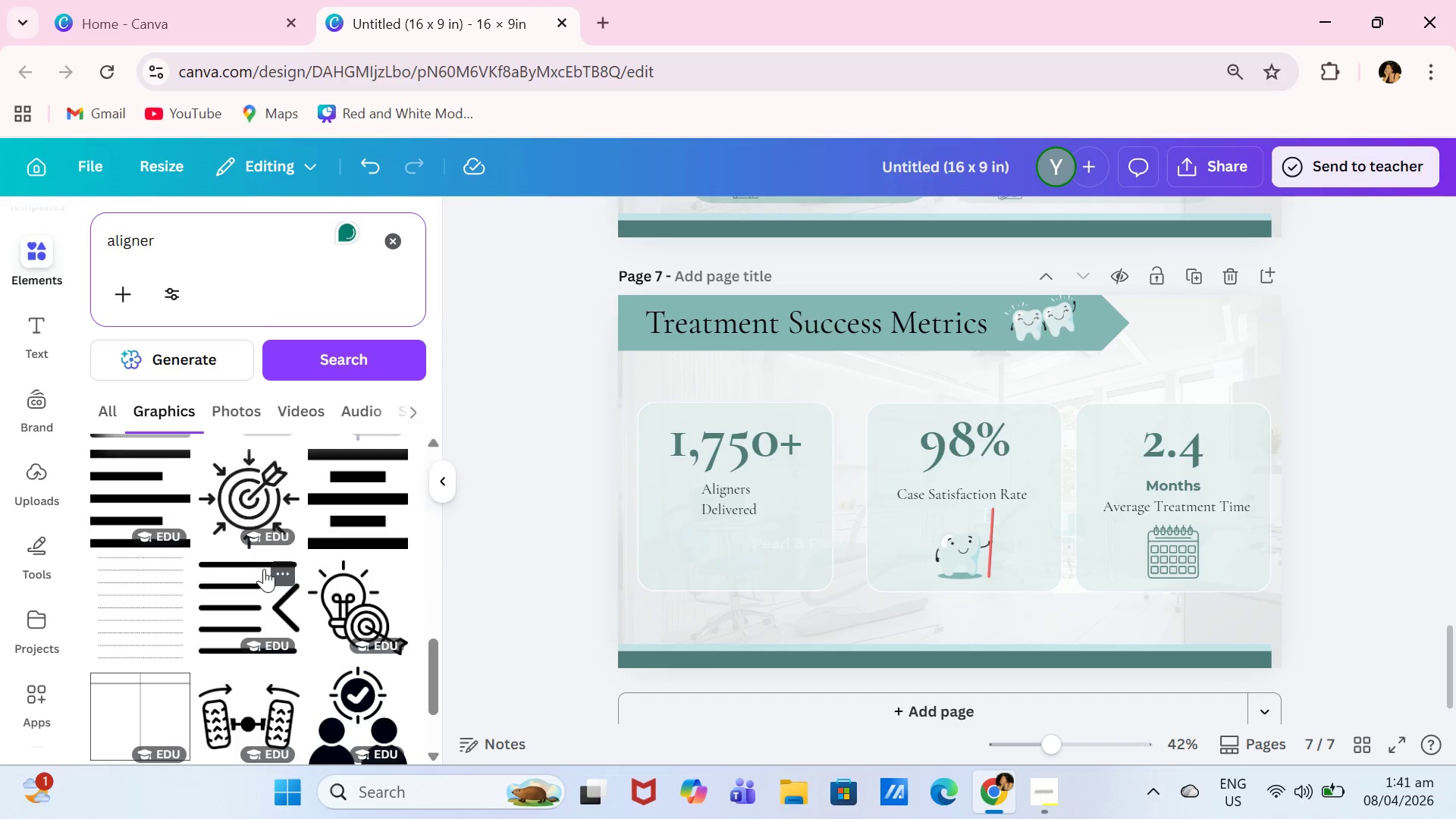 
scroll: coordinate [242, 152], scroll_direction: up, amount: 1.0
 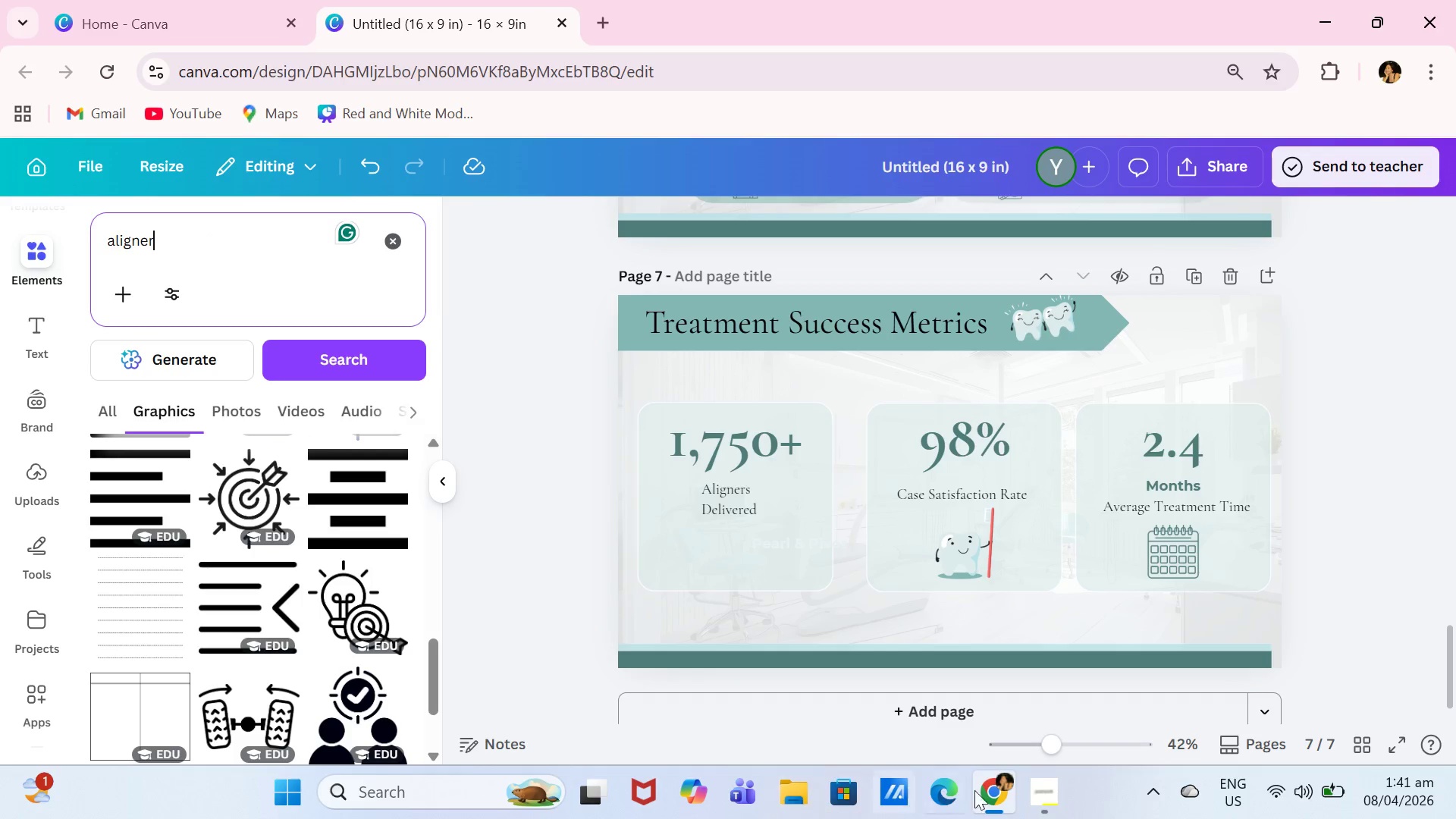 
left_click([1029, 793])